 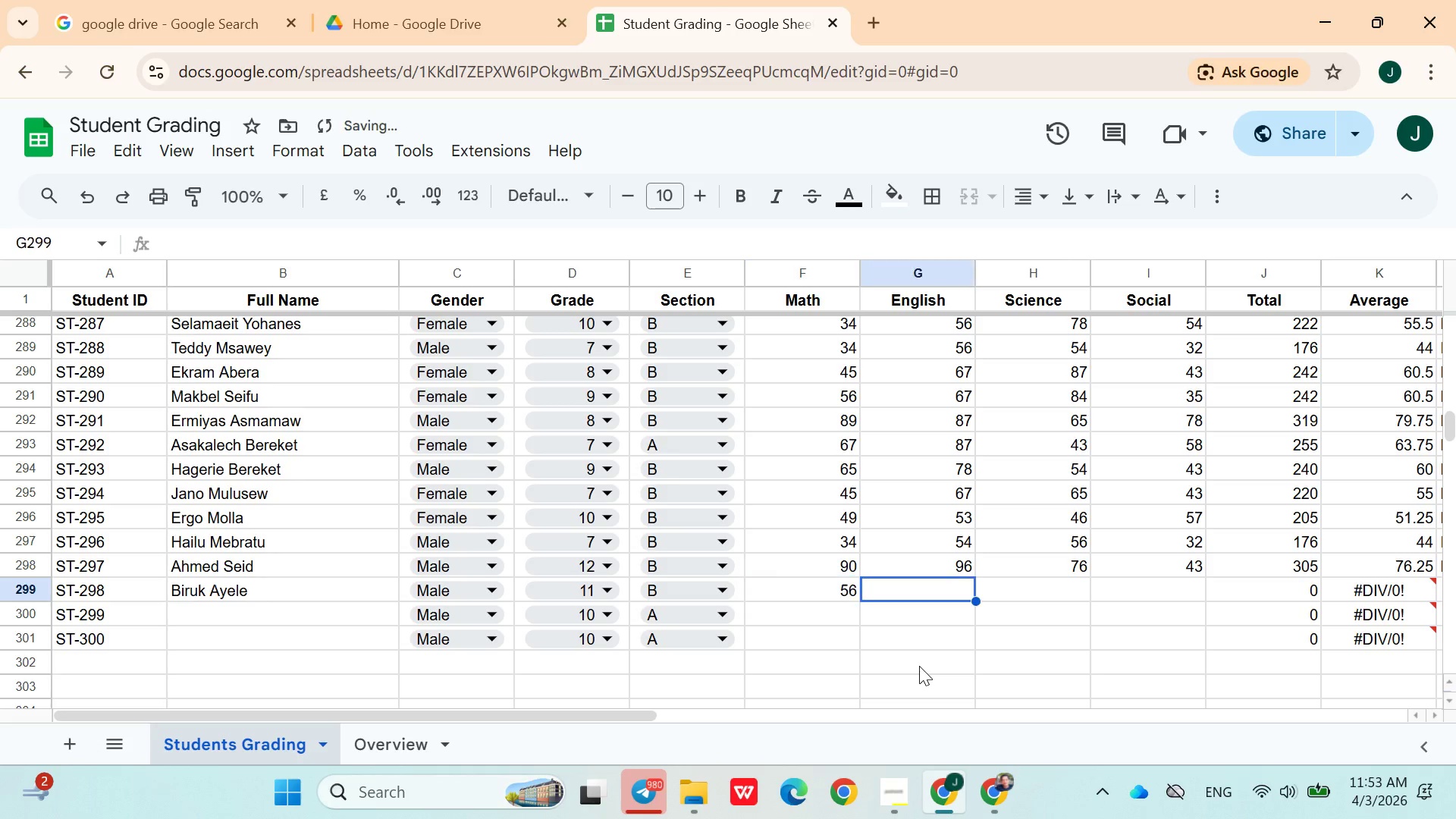 
key(ArrowRight)
 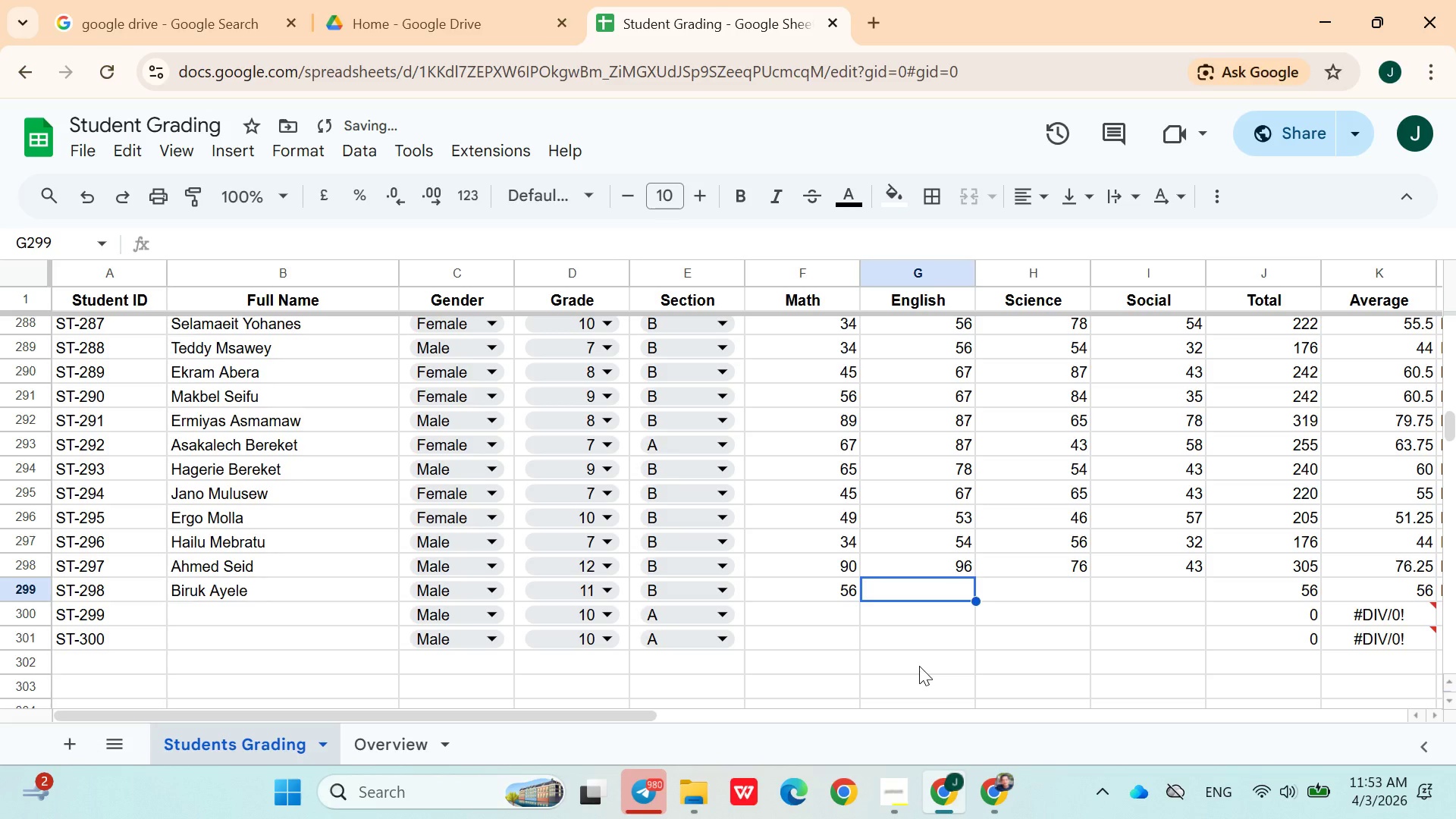 
type(54)
 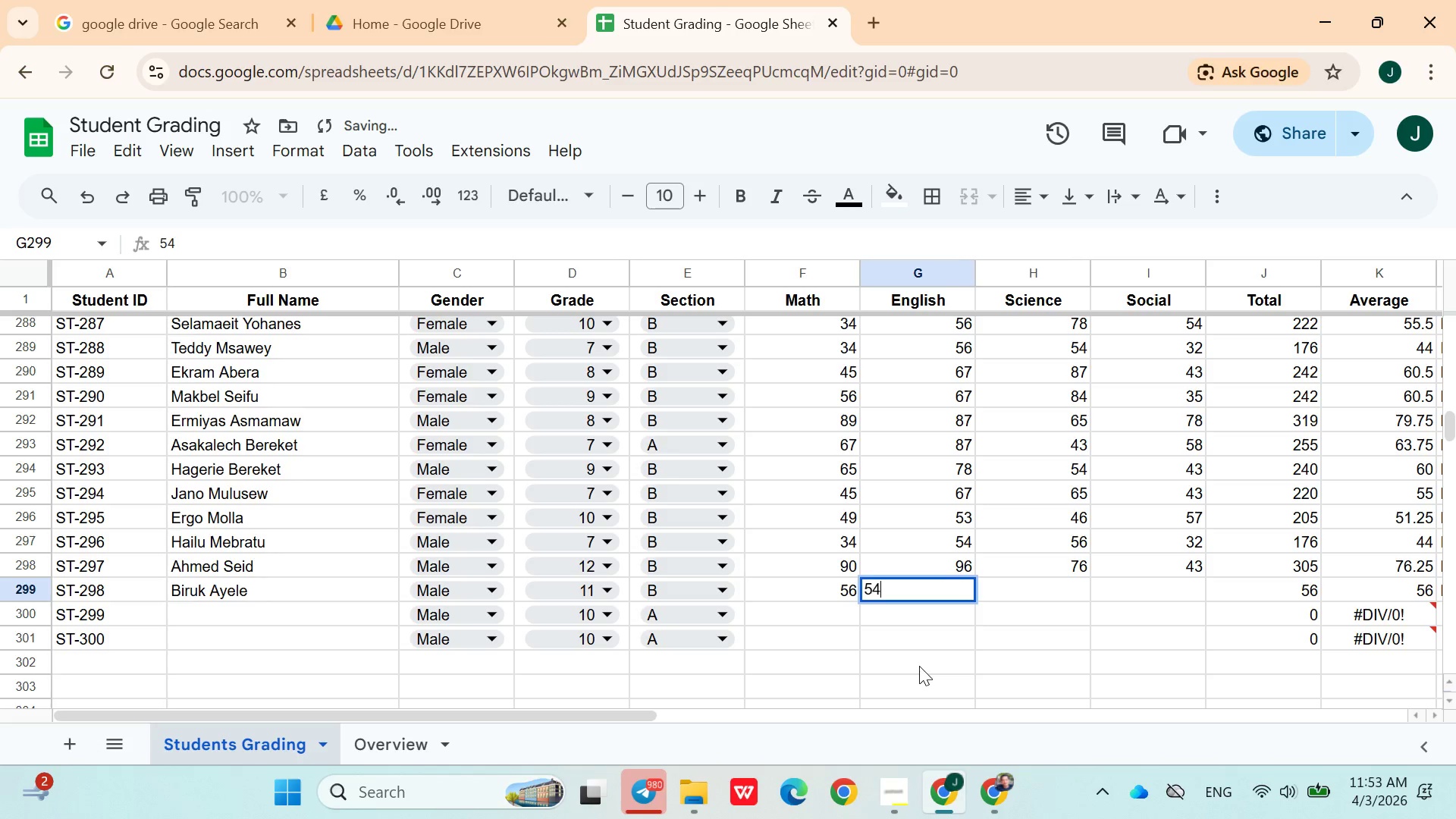 
key(ArrowRight)
 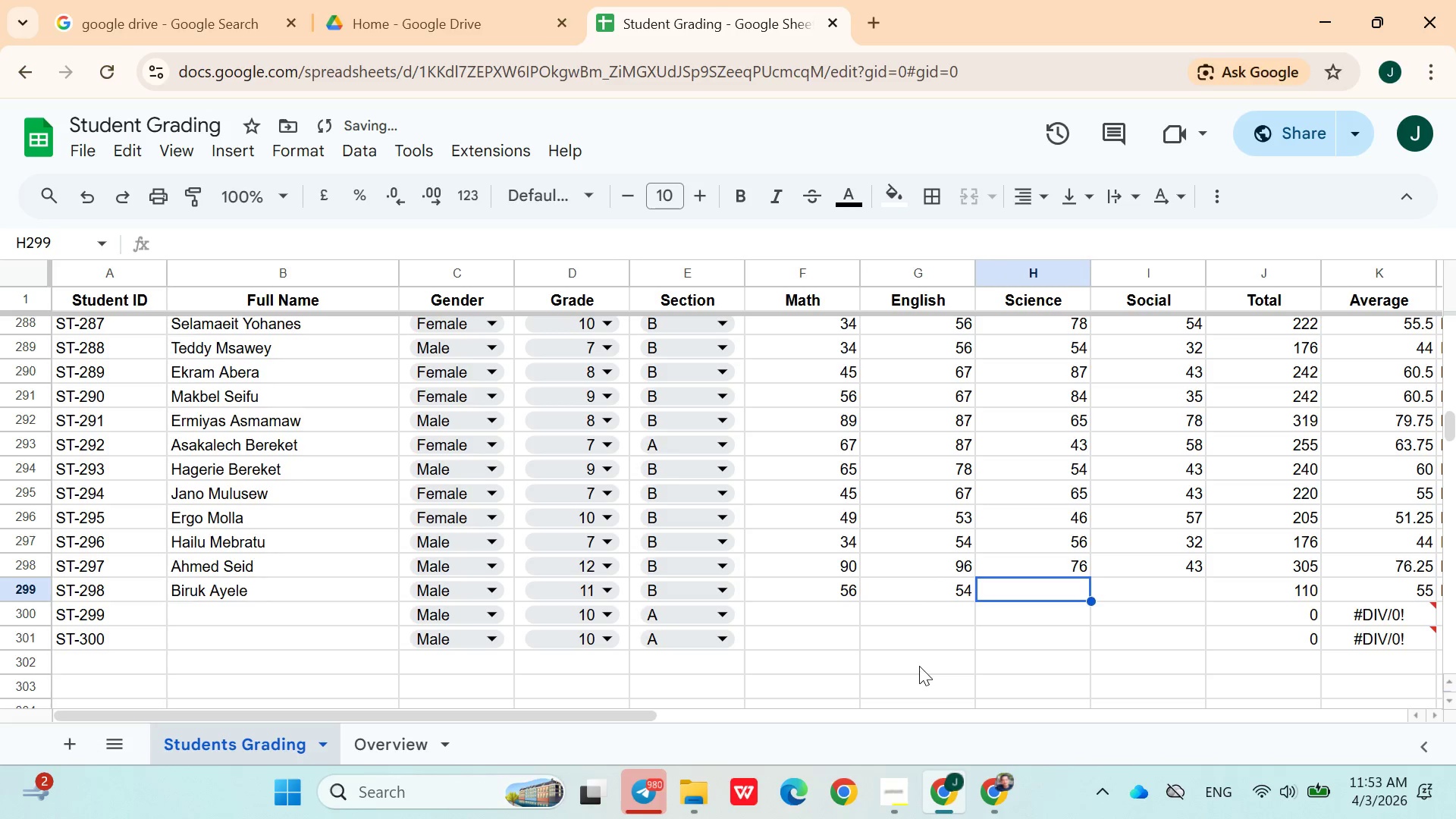 
type(32)
 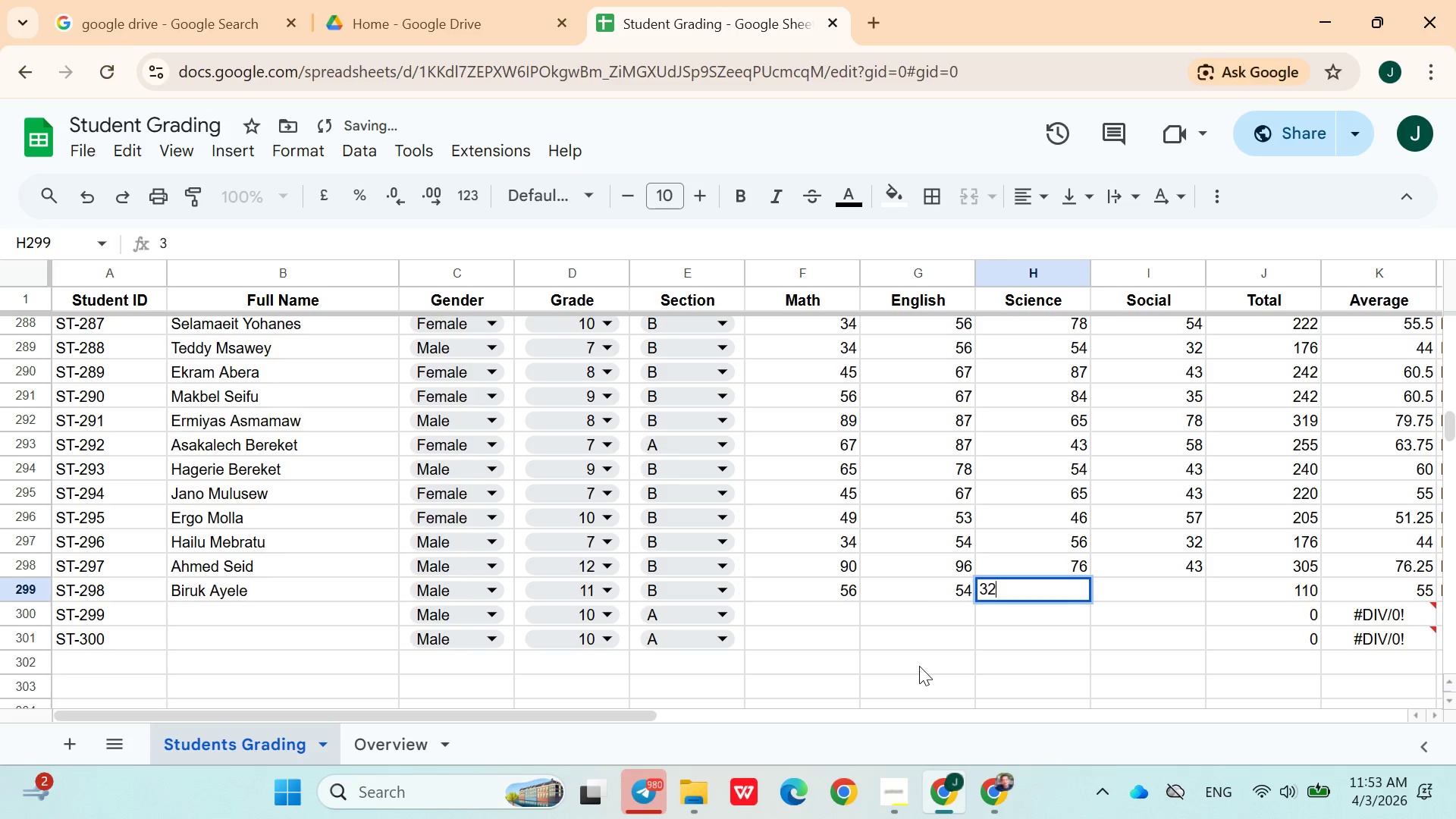 
key(ArrowRight)
 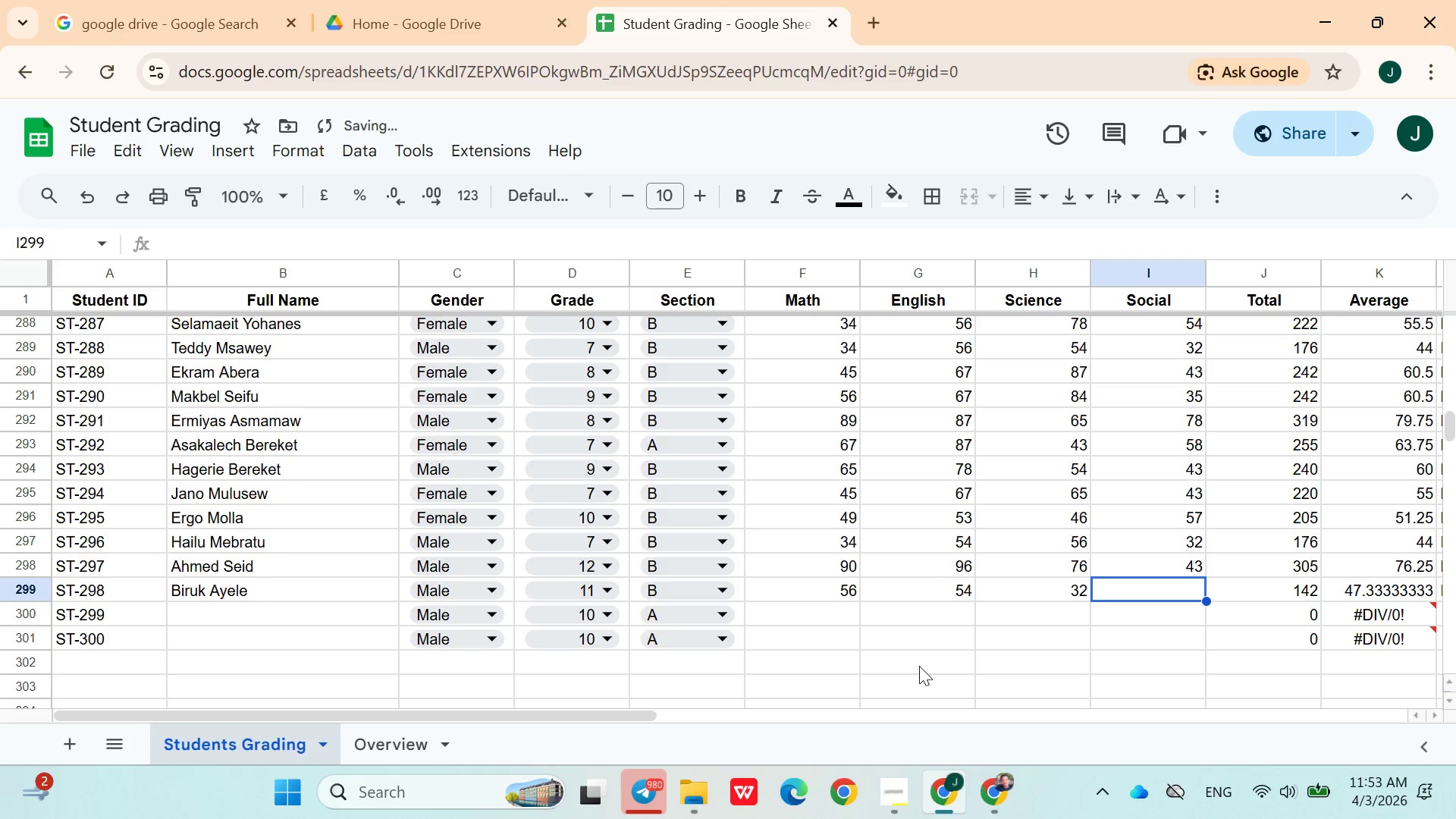 
type(58)
 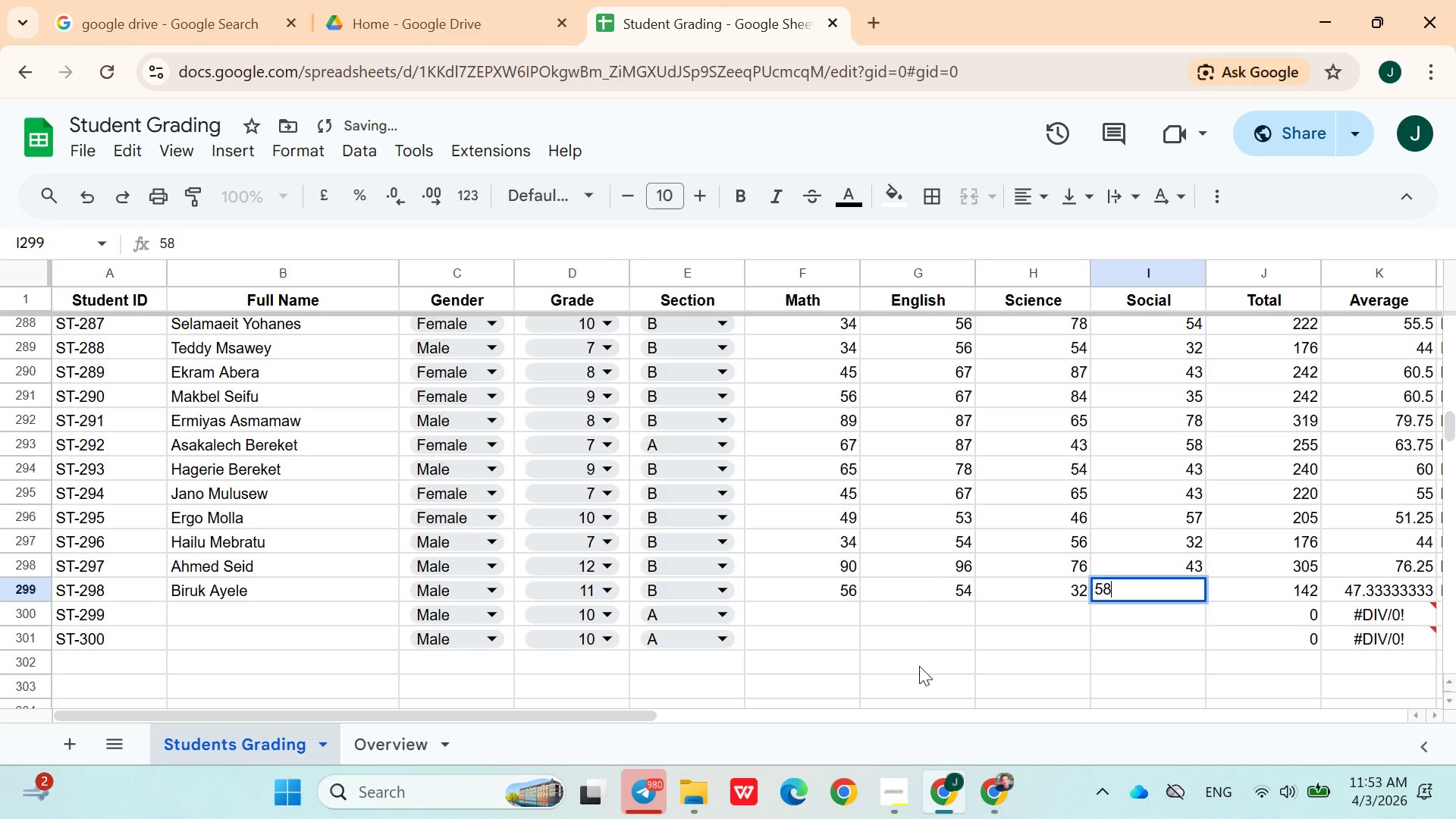 
key(ArrowRight)
 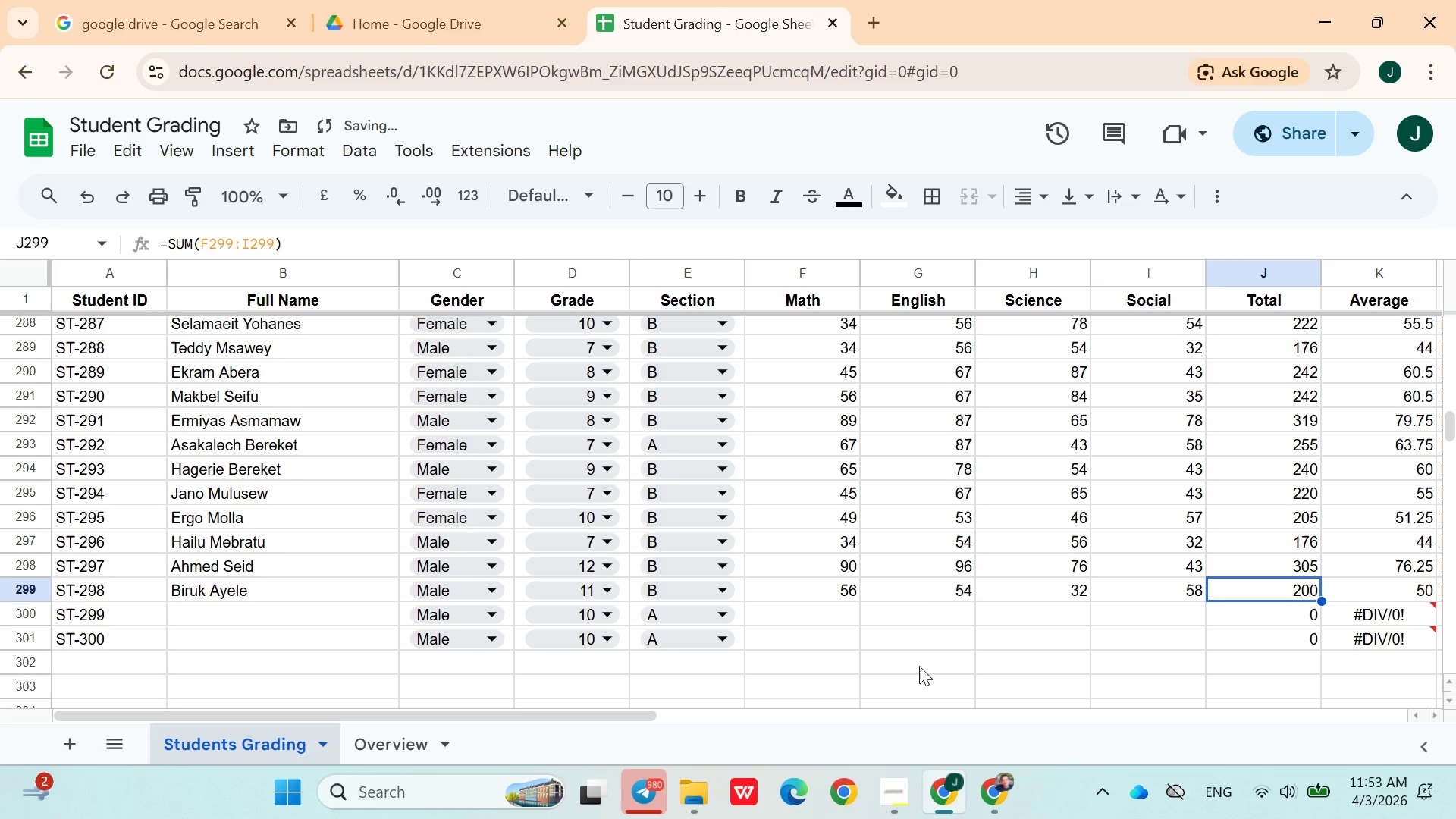 
key(ArrowDown)
 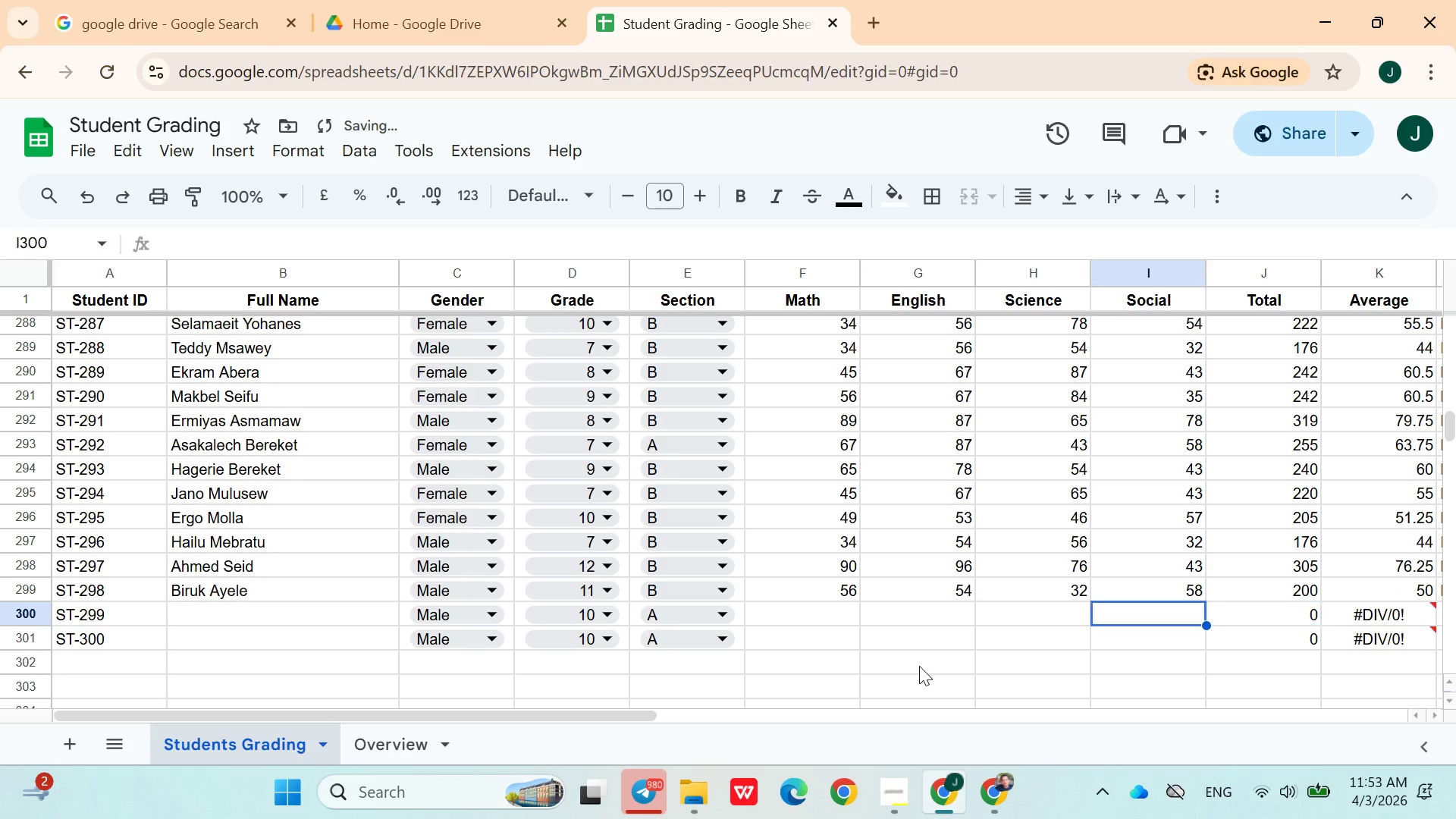 
hold_key(key=ArrowLeft, duration=0.97)
 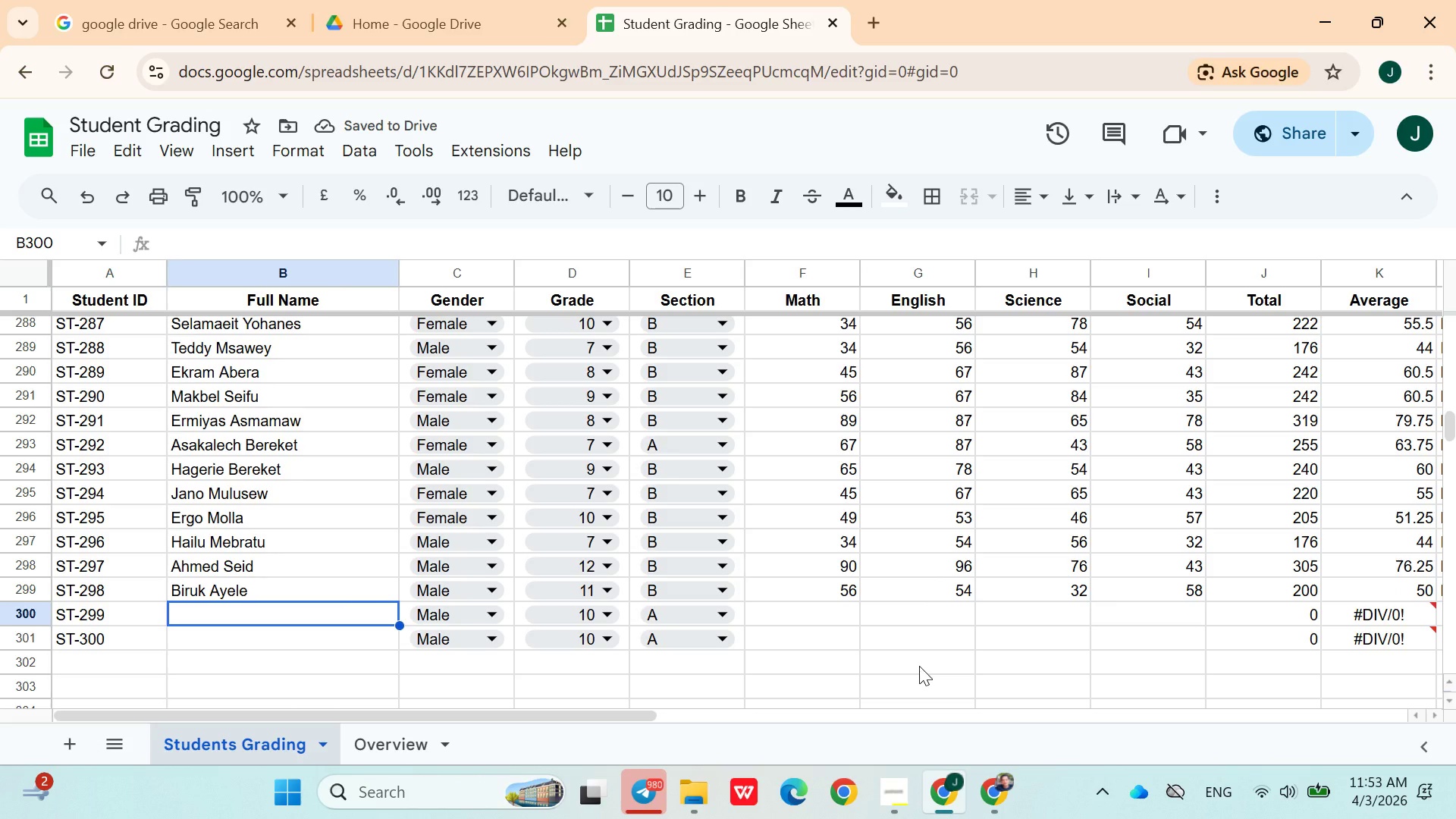 
key(ArrowRight)
 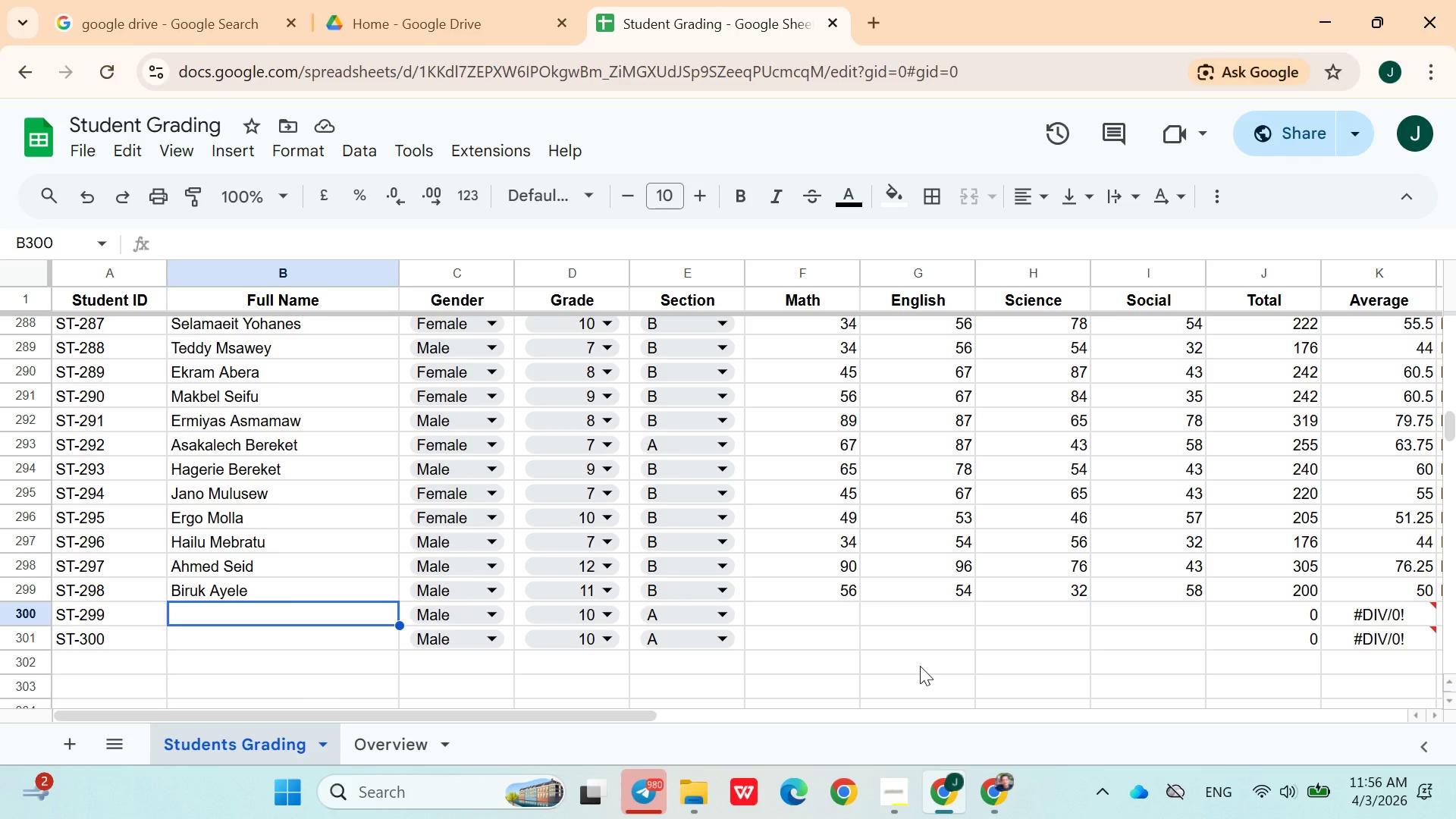 
wait(180.55)
 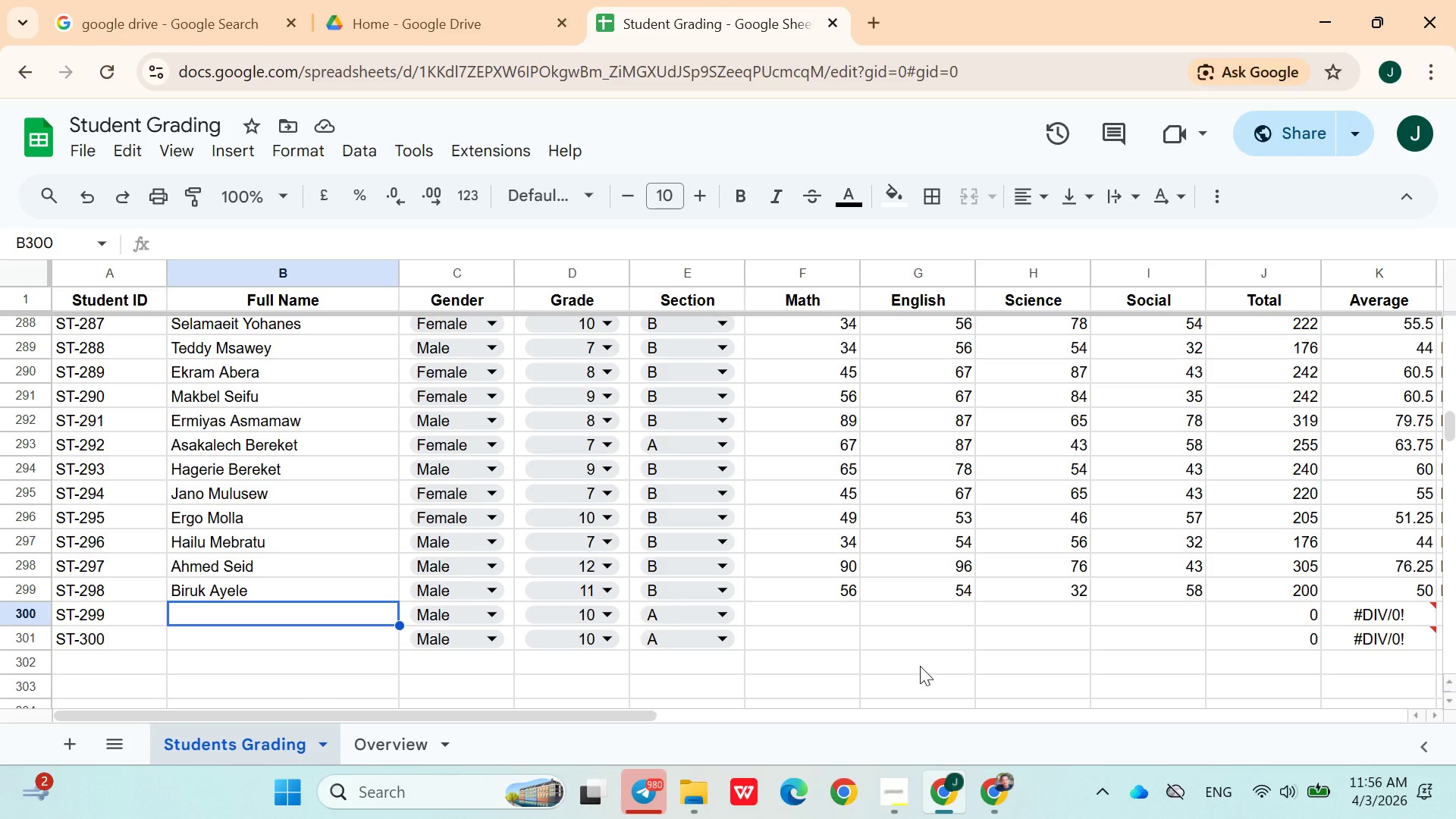 
left_click([322, 616])
 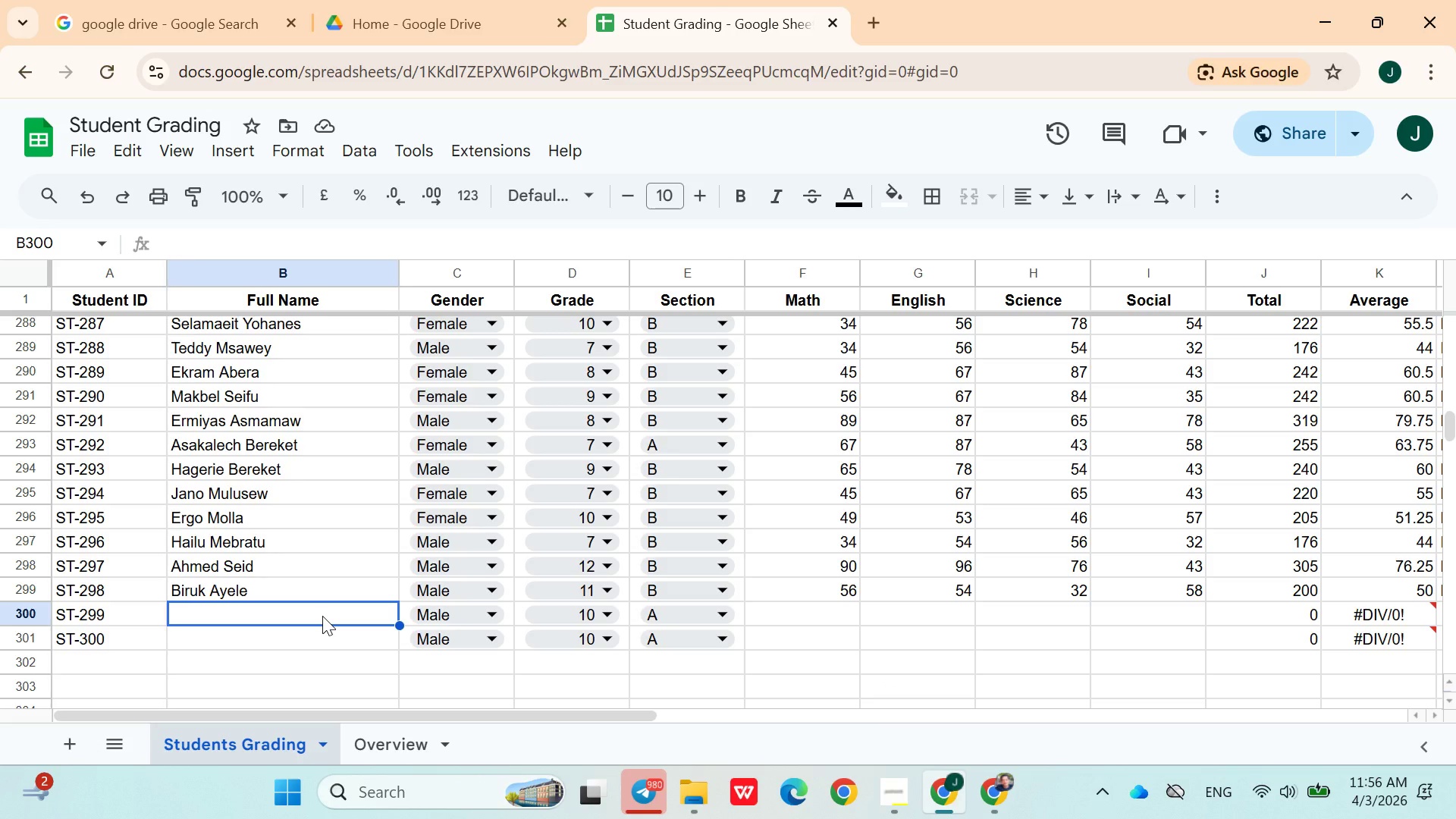 
type(Mohammed Ayalew)
 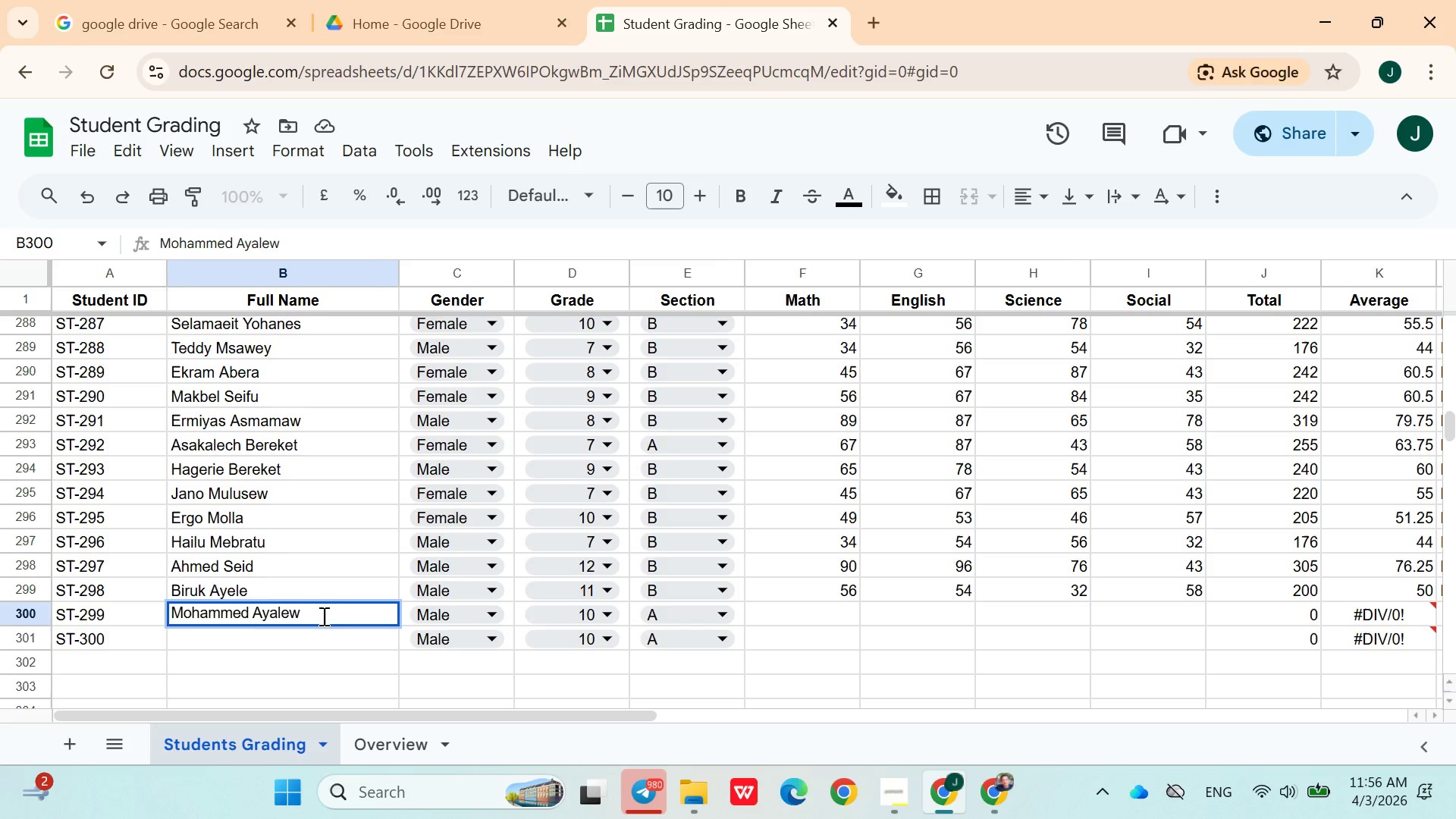 
key(ArrowRight)
 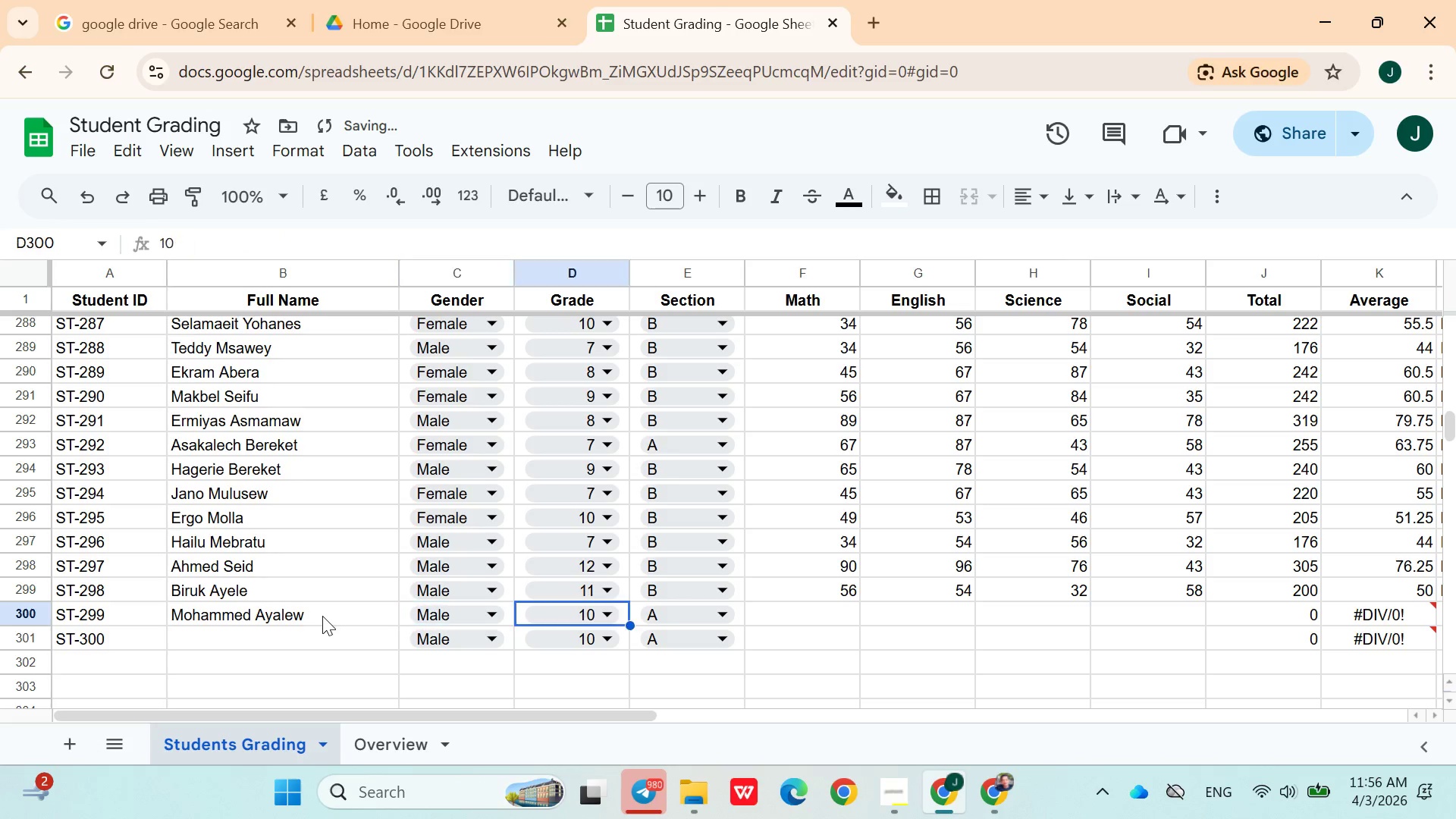 
key(ArrowRight)
 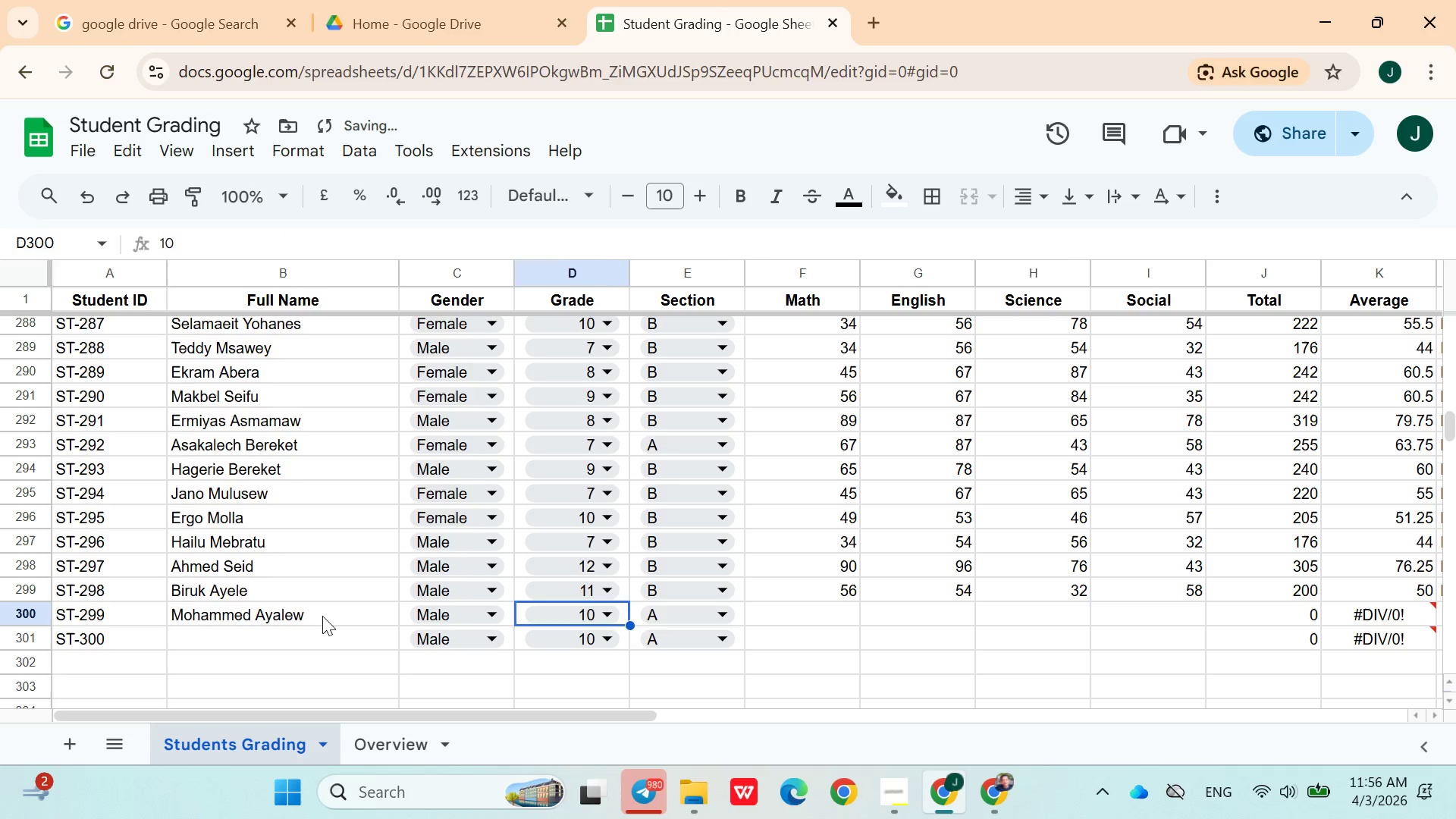 
key(ArrowRight)
 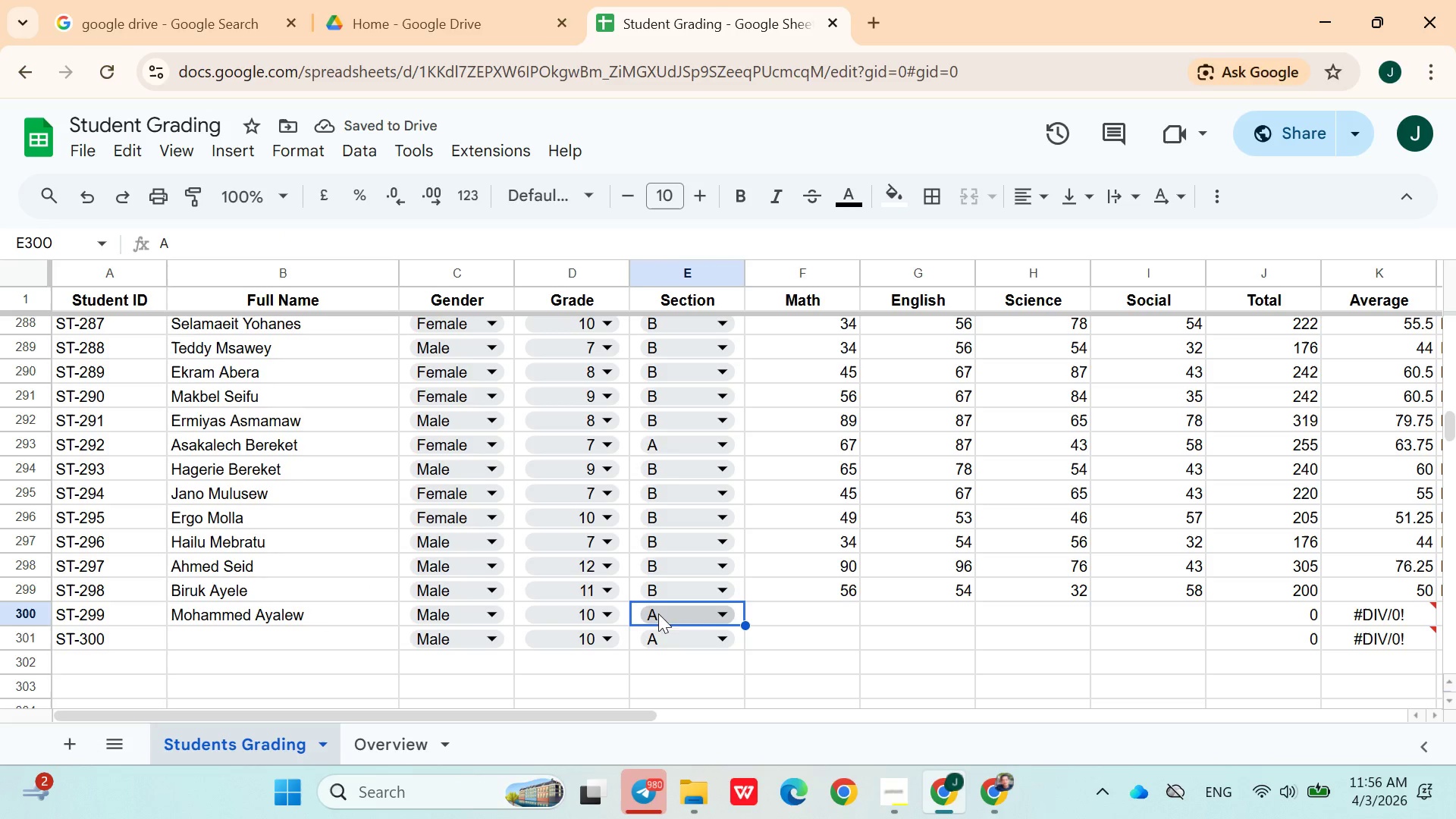 
left_click([777, 610])
 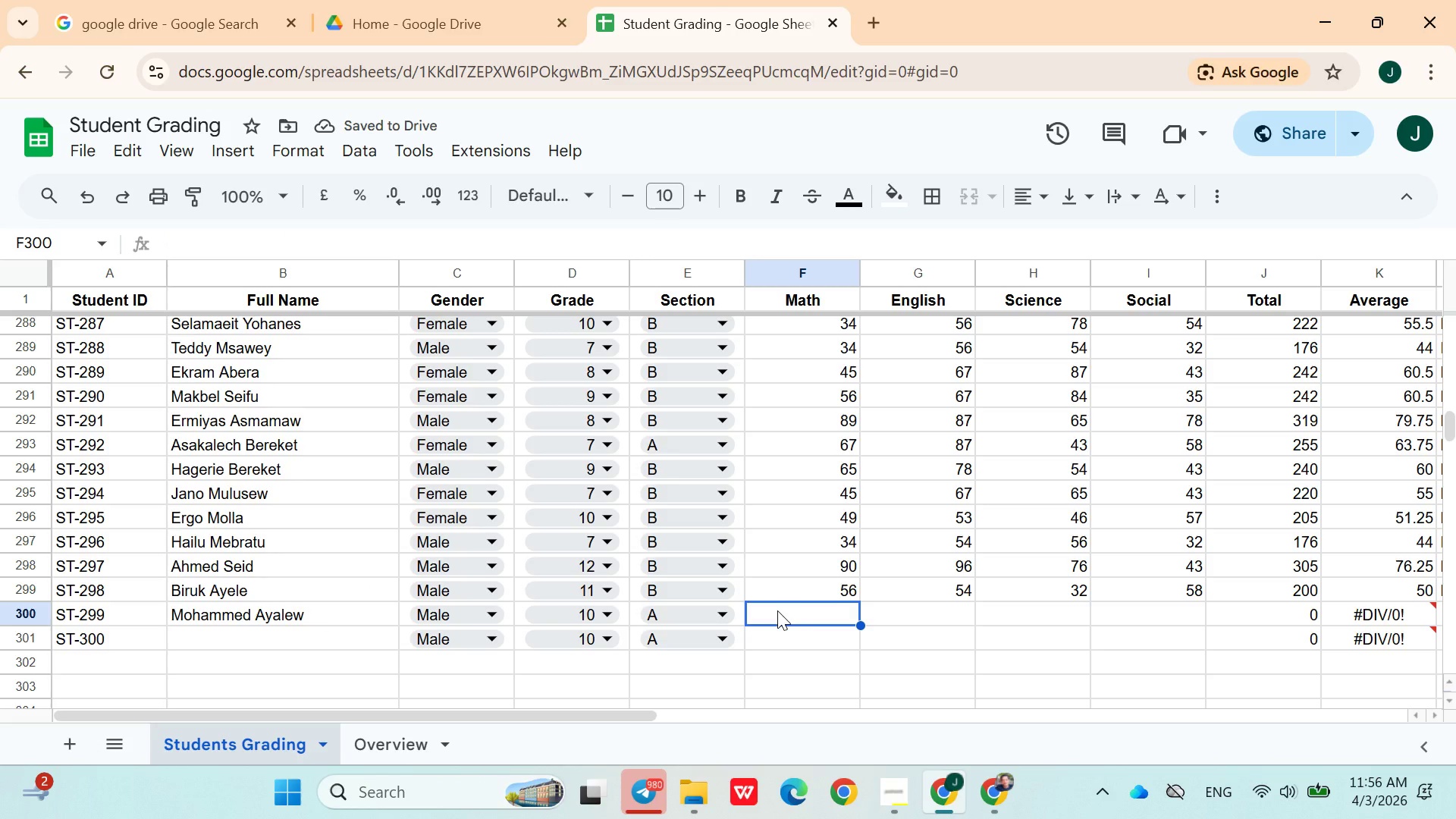 
type(76)
 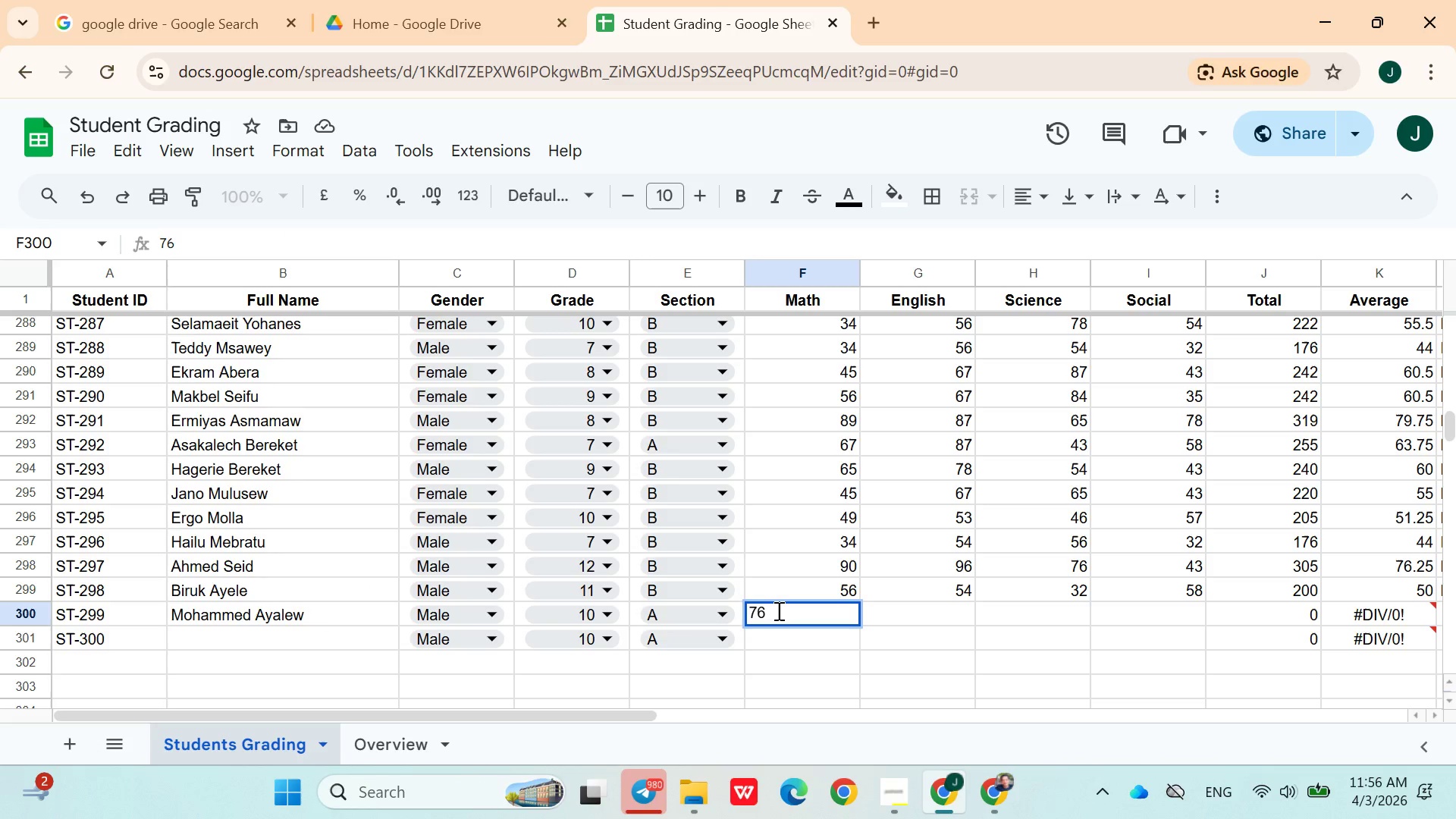 
key(ArrowRight)
 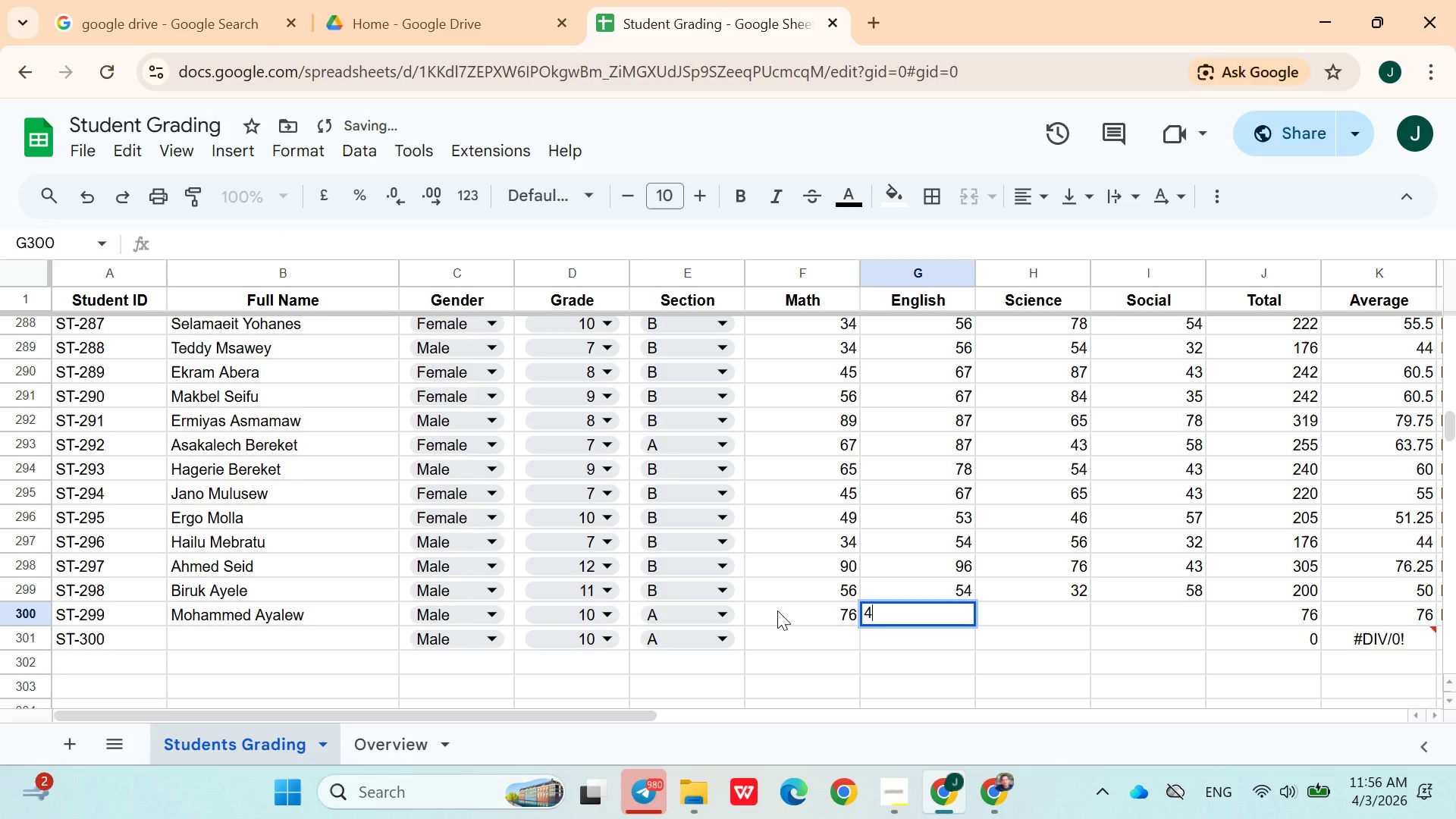 
type(45)
 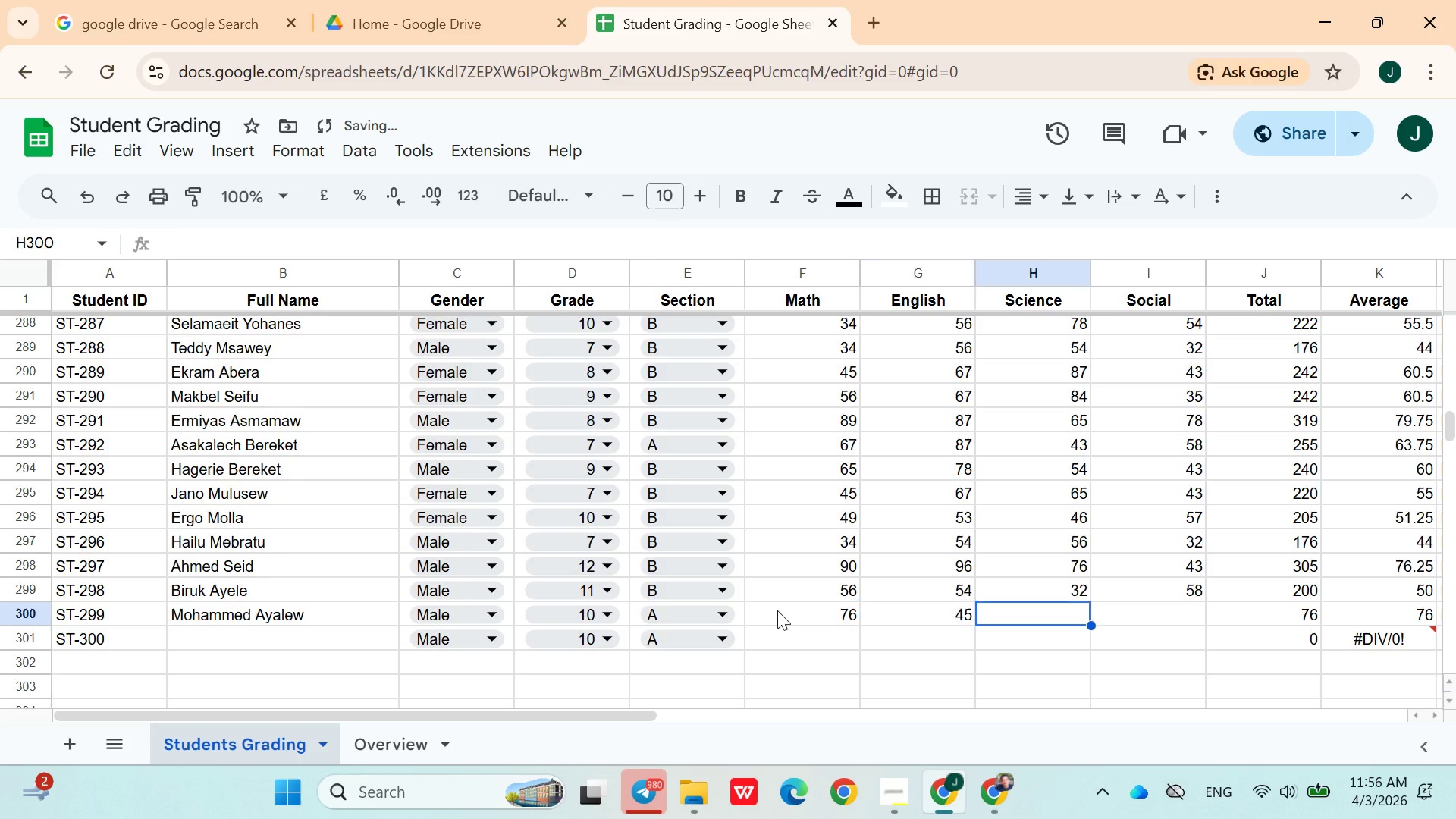 
key(ArrowRight)
 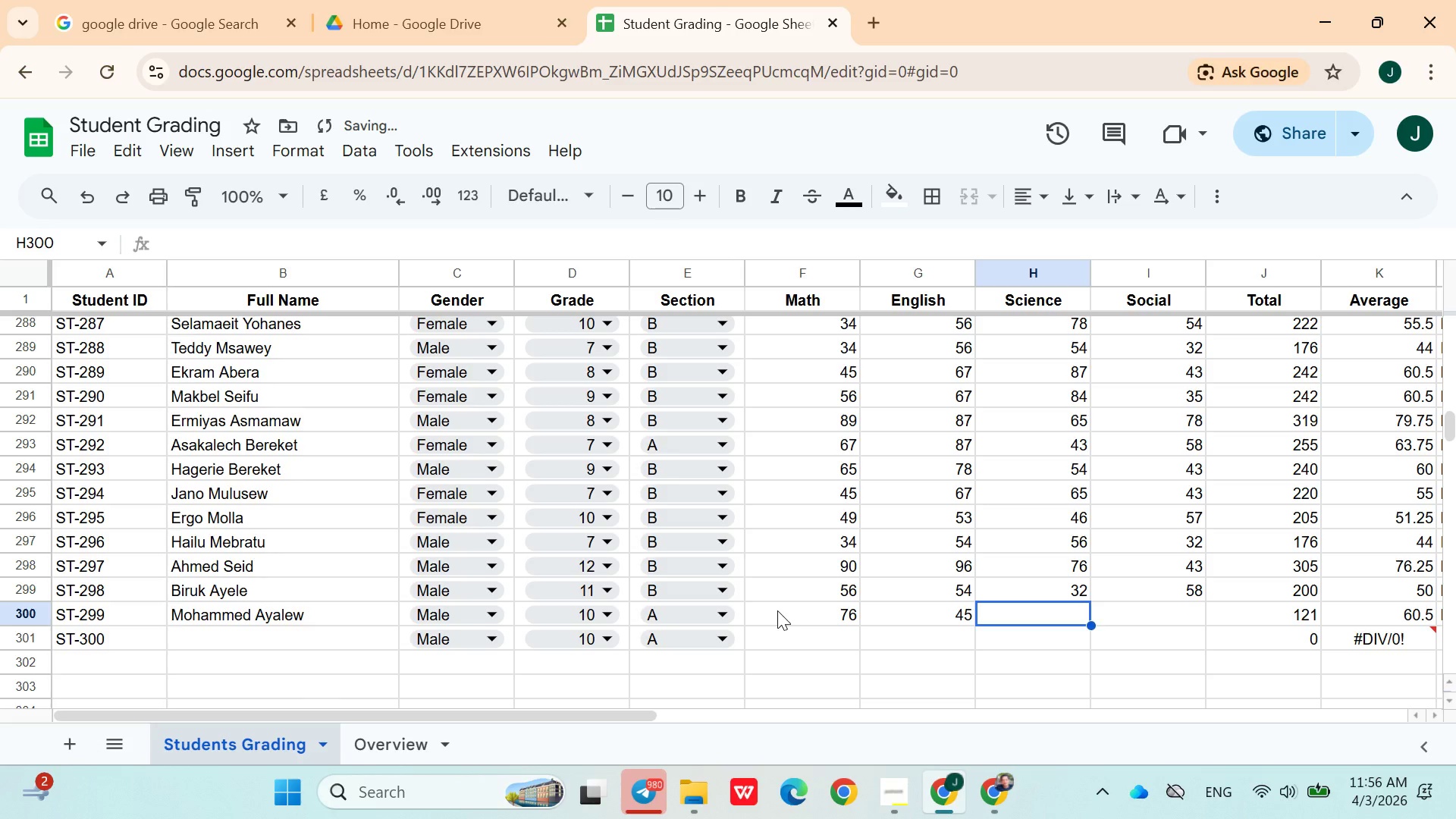 
type(34)
 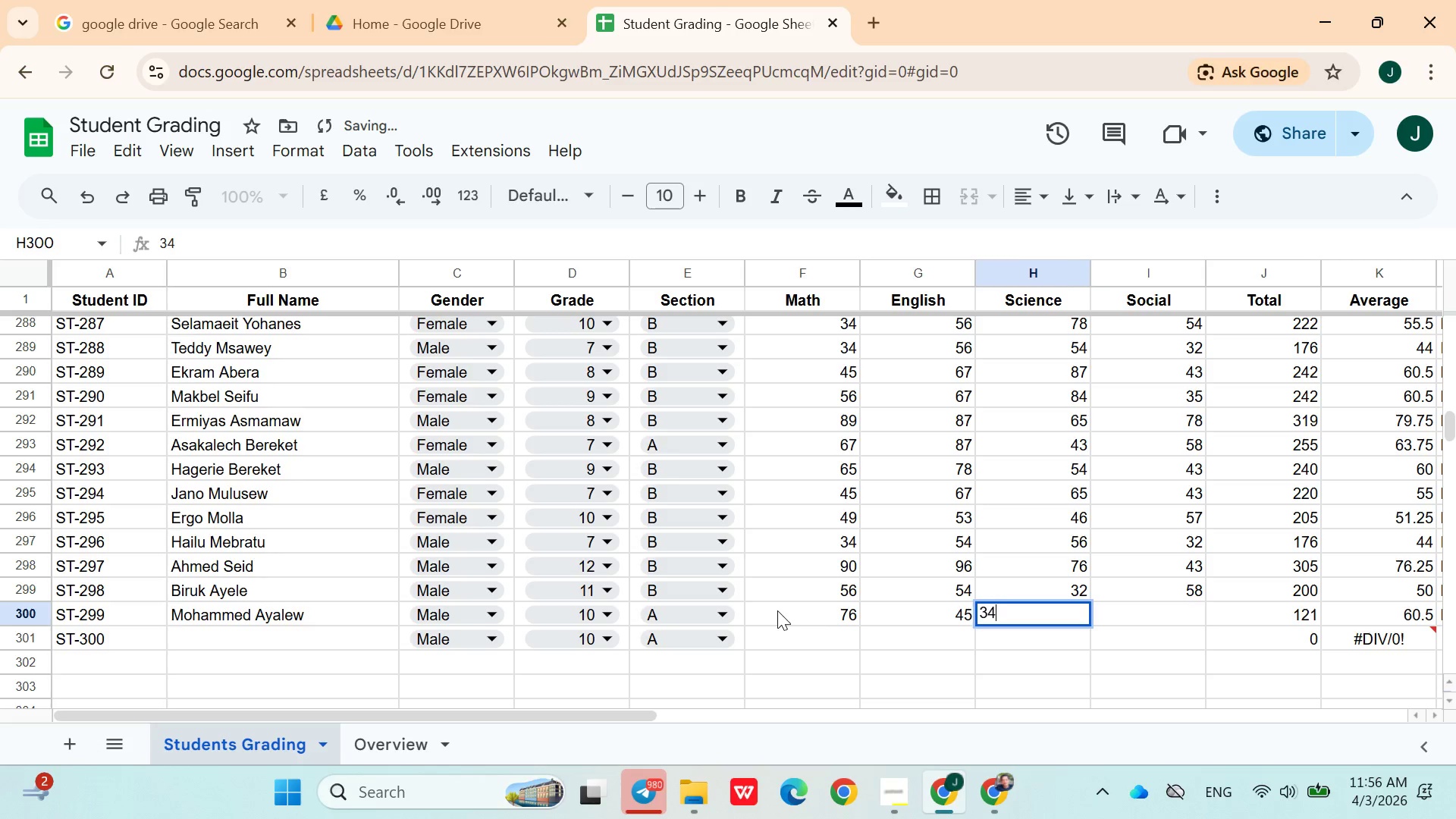 
key(ArrowRight)
 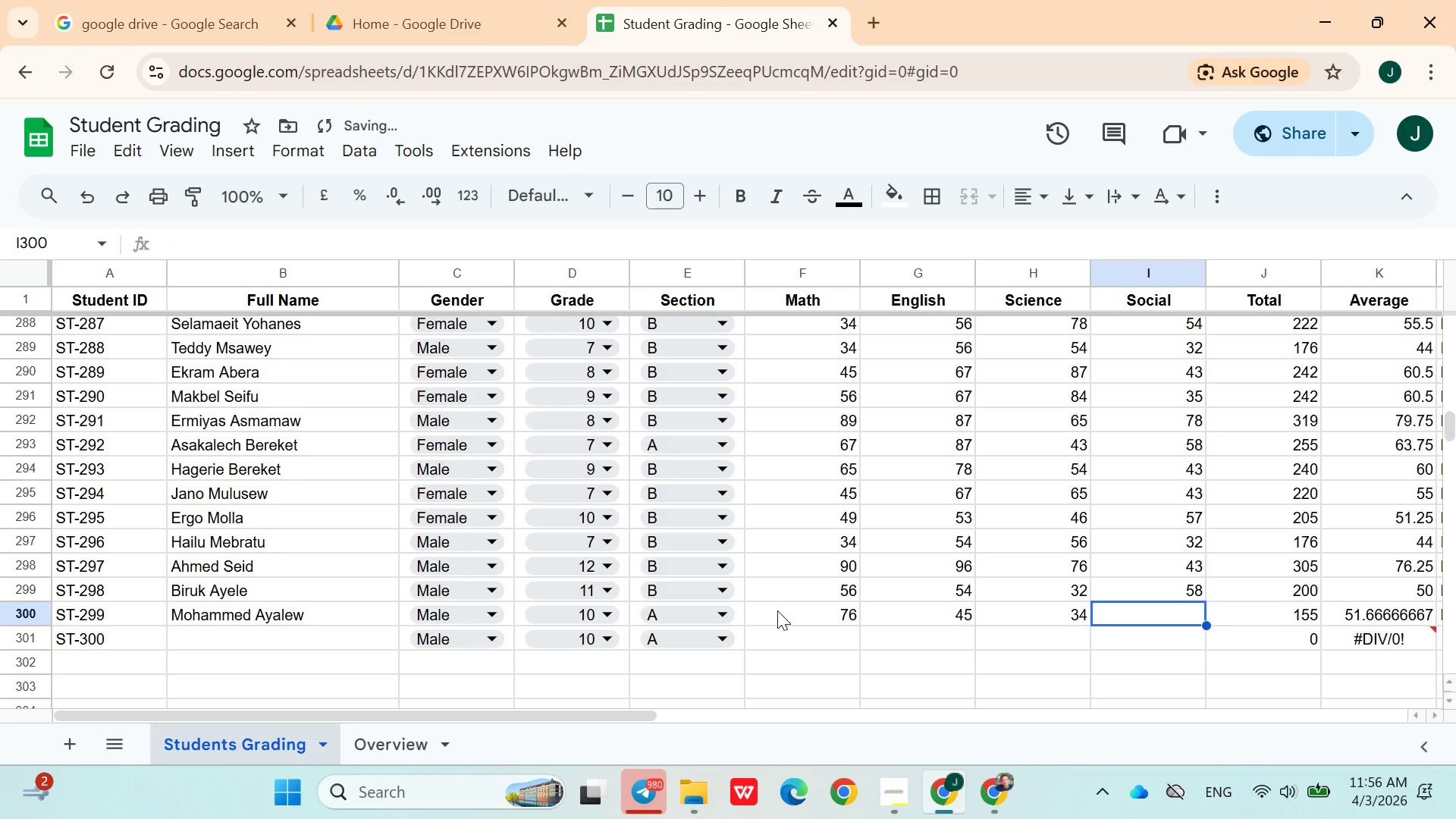 
type(78)
 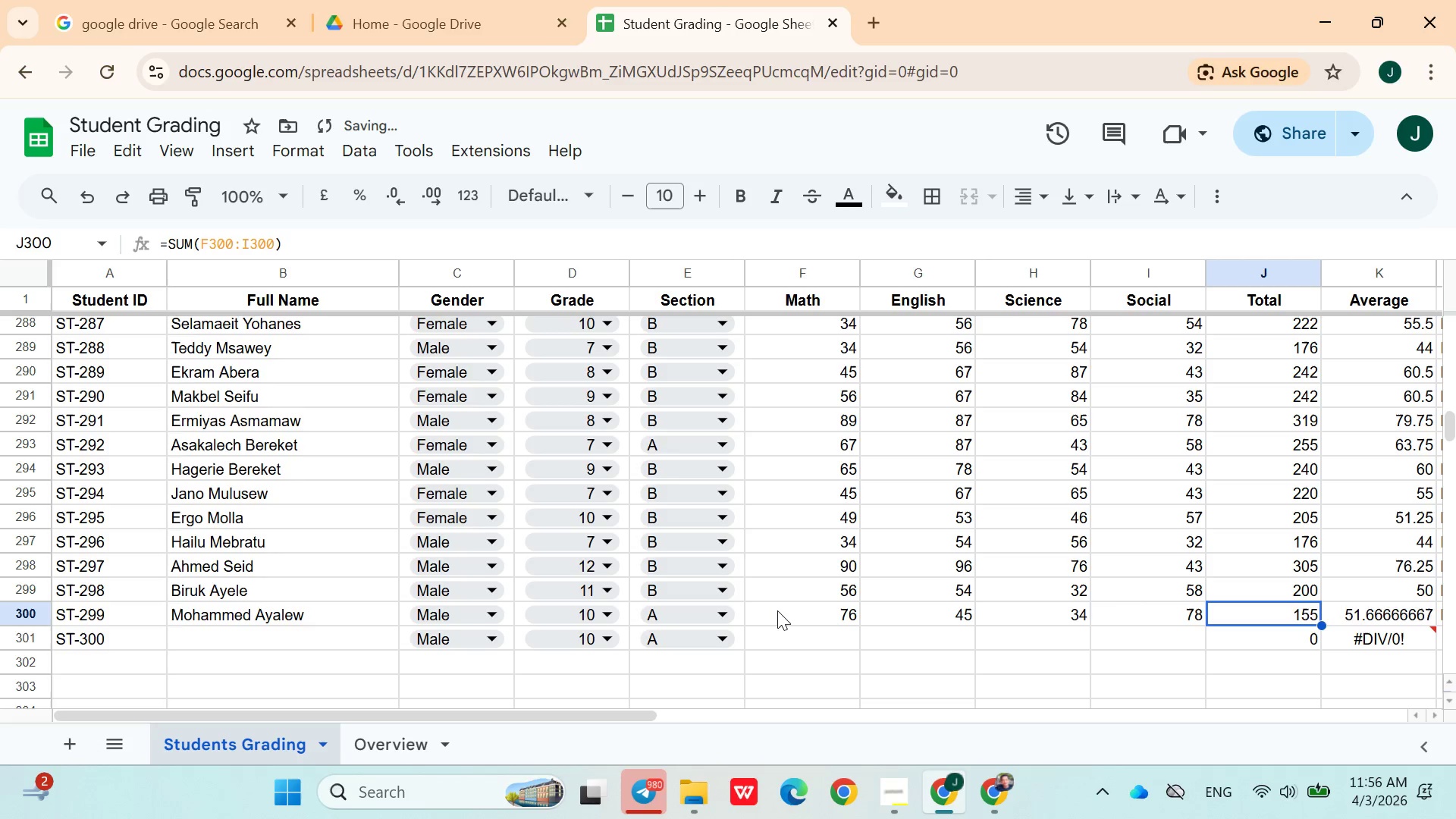 
key(ArrowRight)
 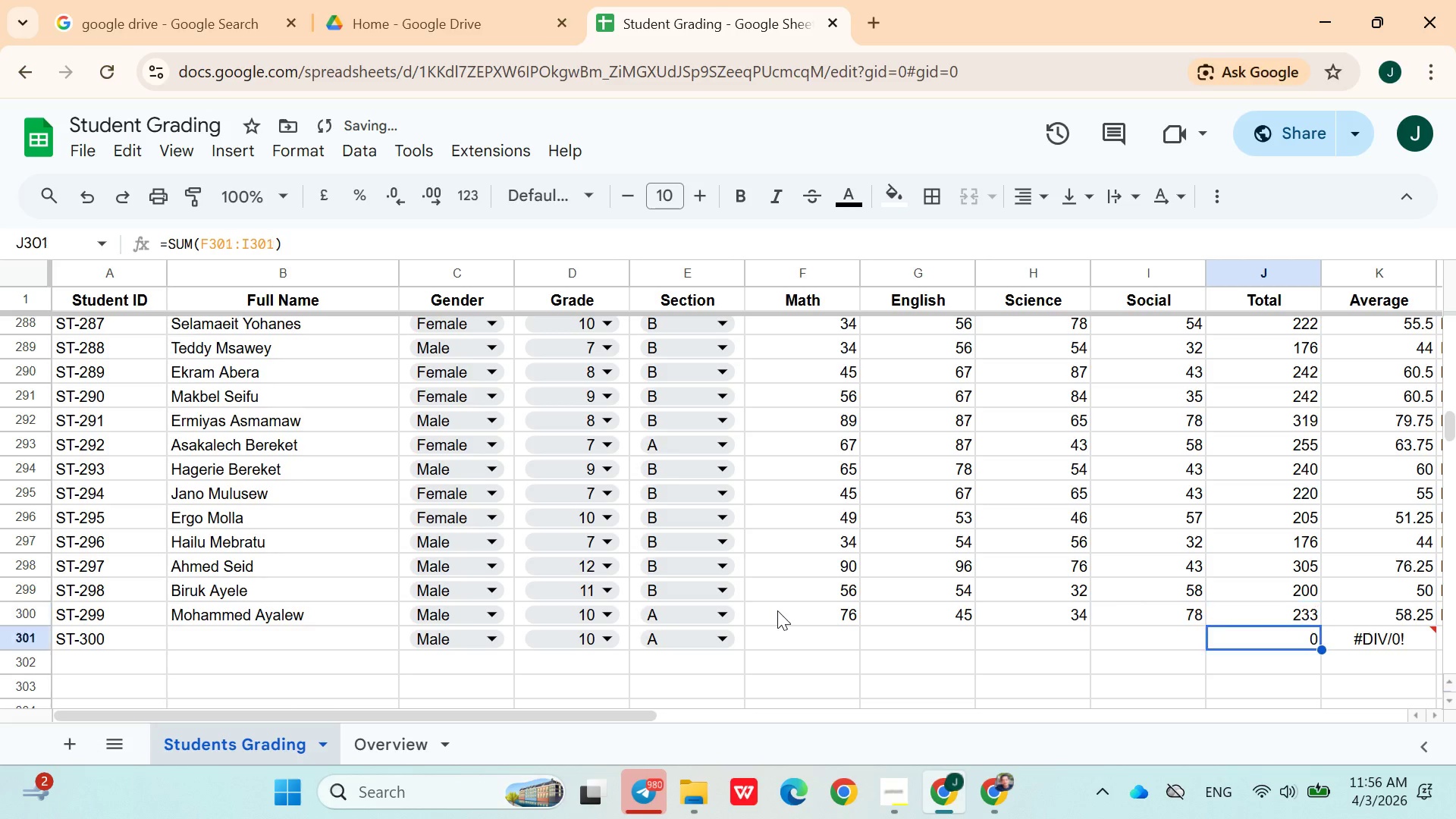 
key(ArrowDown)
 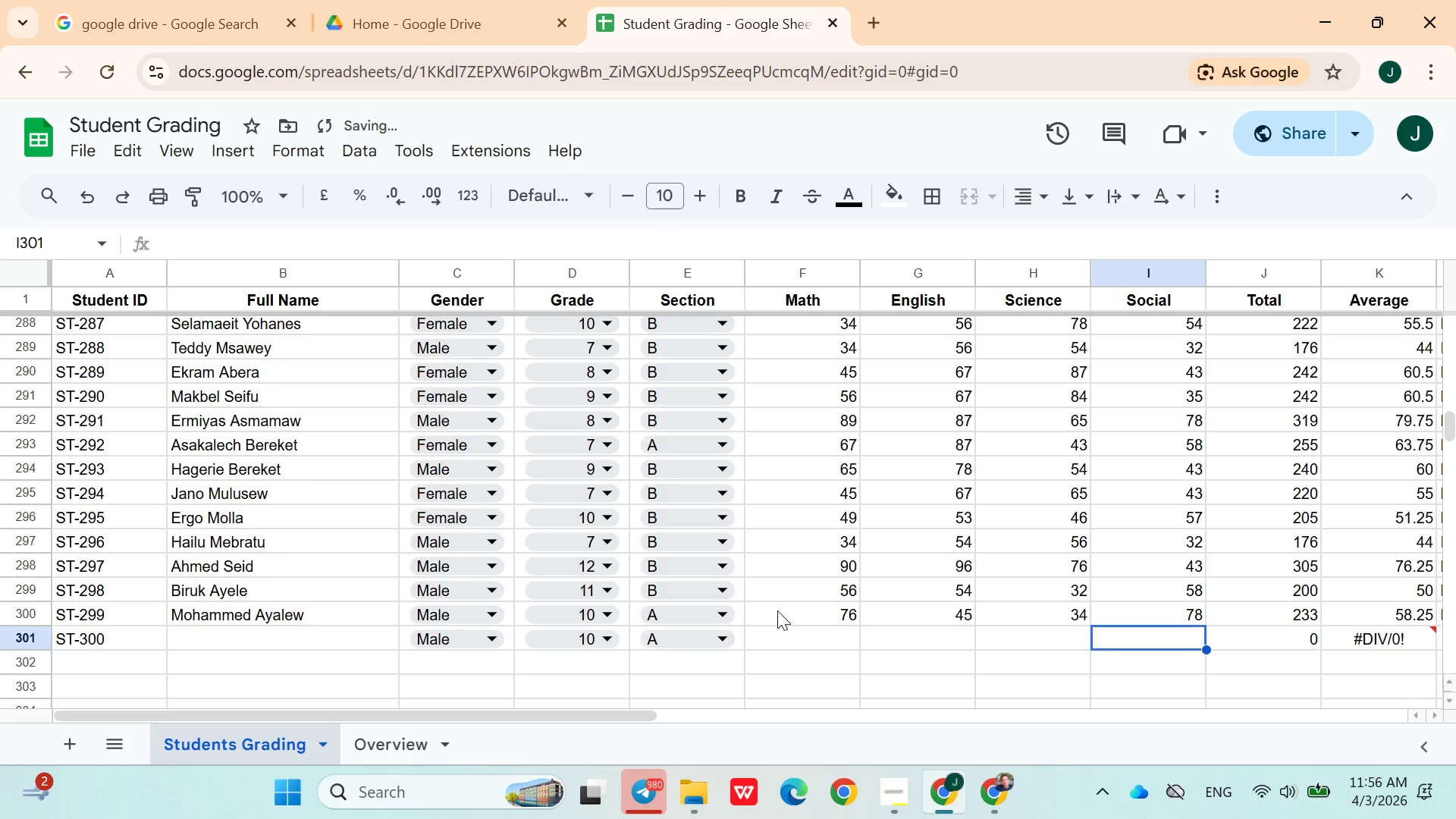 
hold_key(key=ArrowLeft, duration=0.86)
 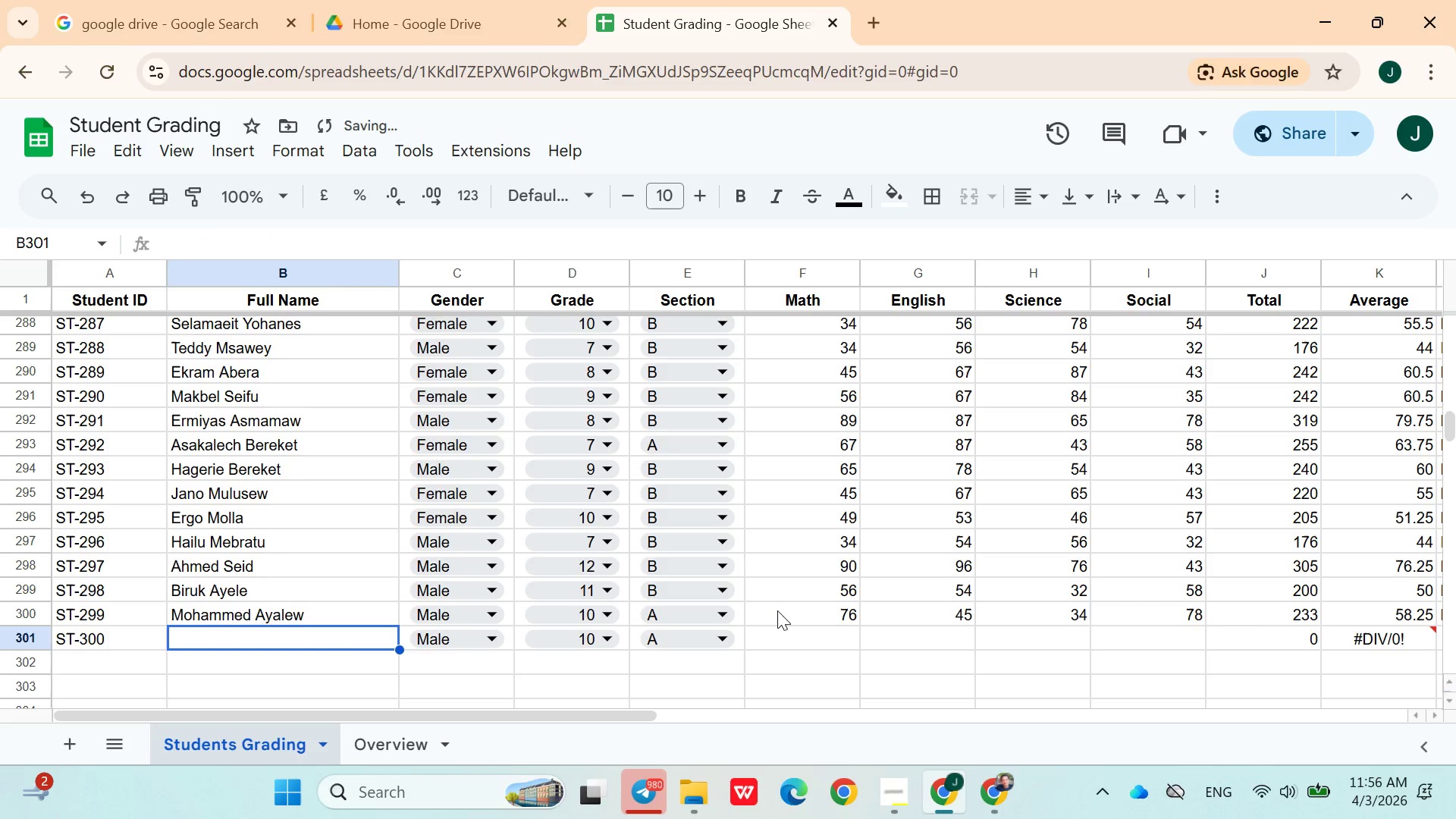 
key(ArrowRight)
 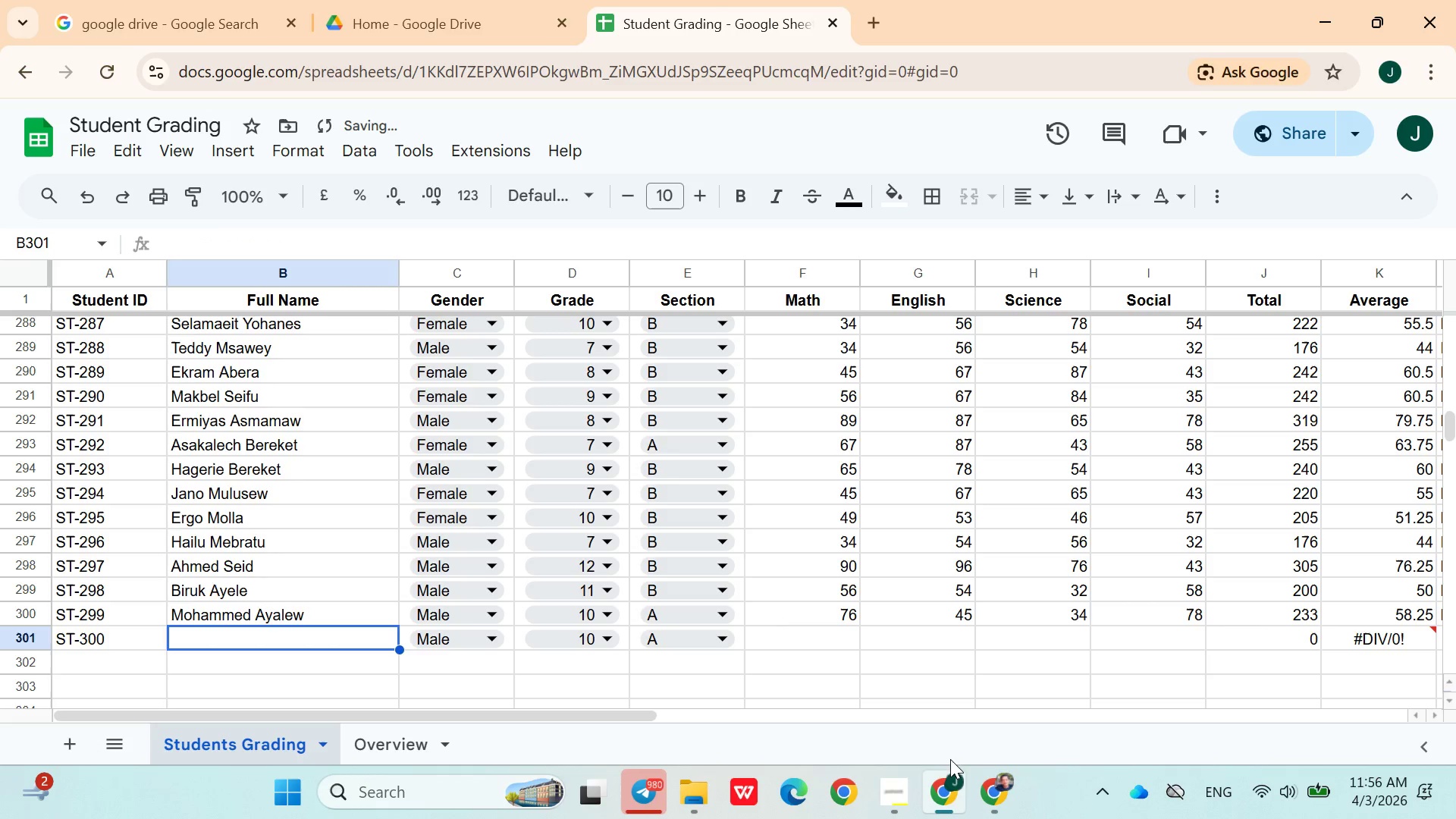 
left_click([890, 789])